 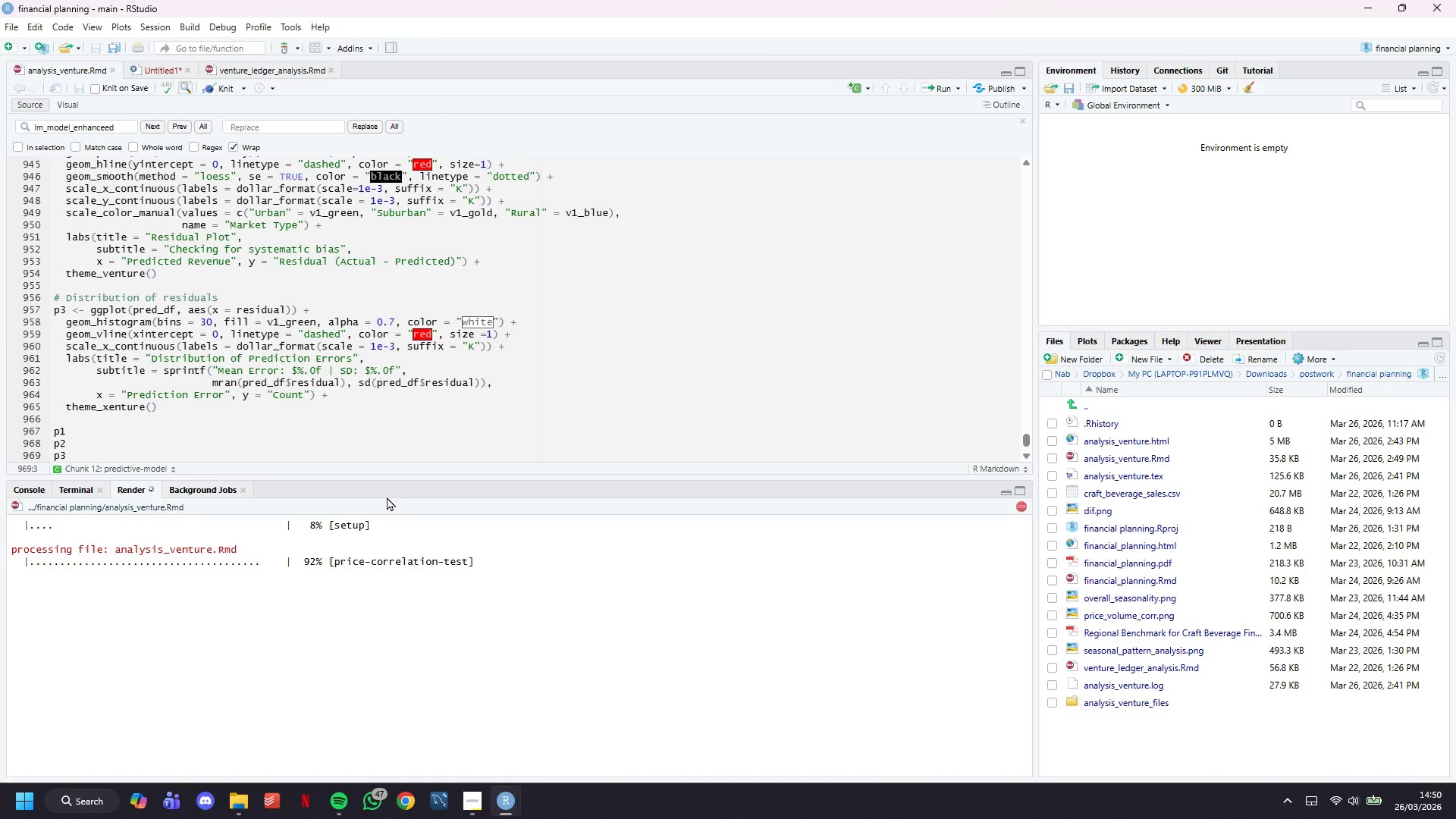 
key(Control+F)
 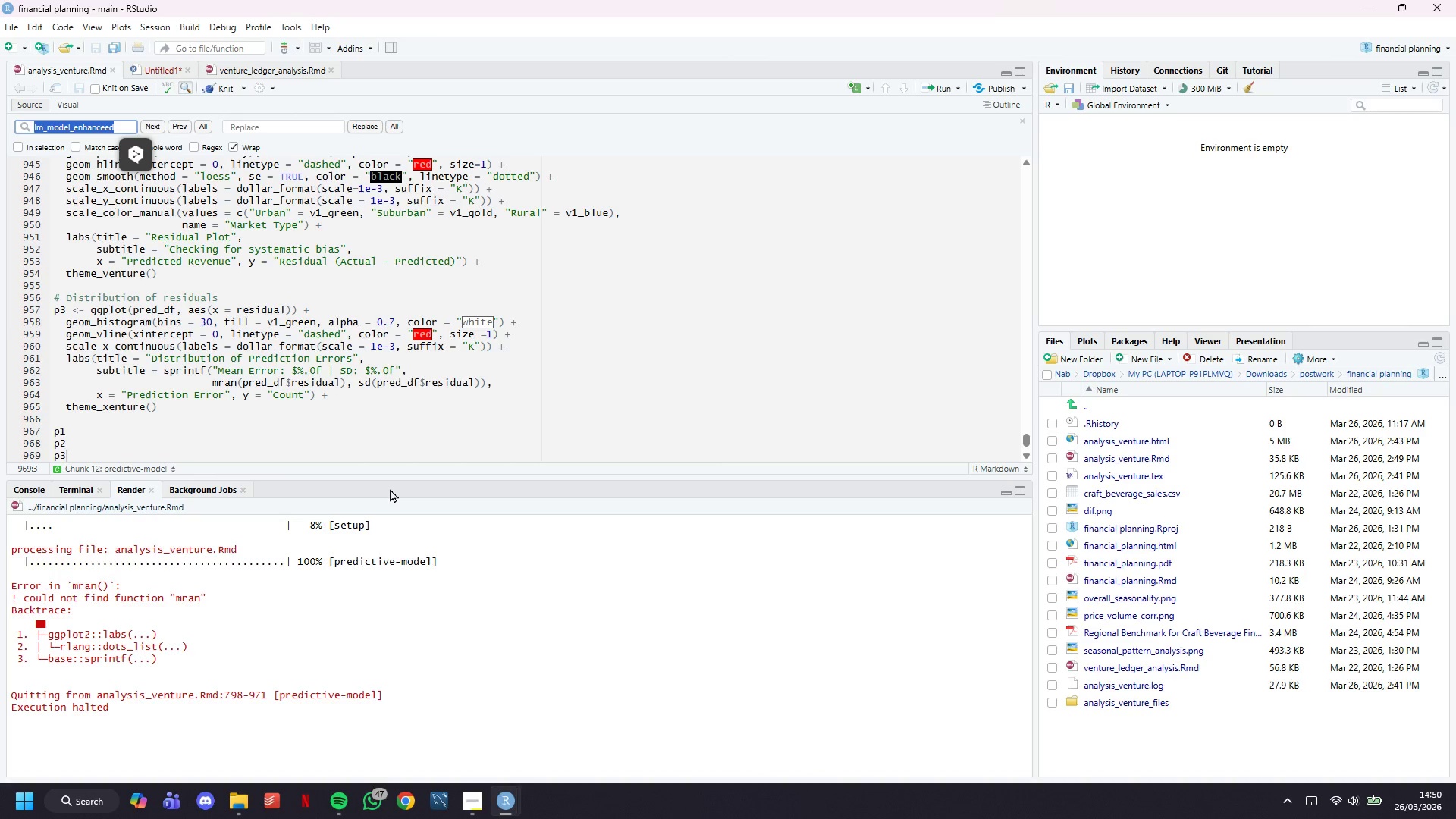 
type(mran)
 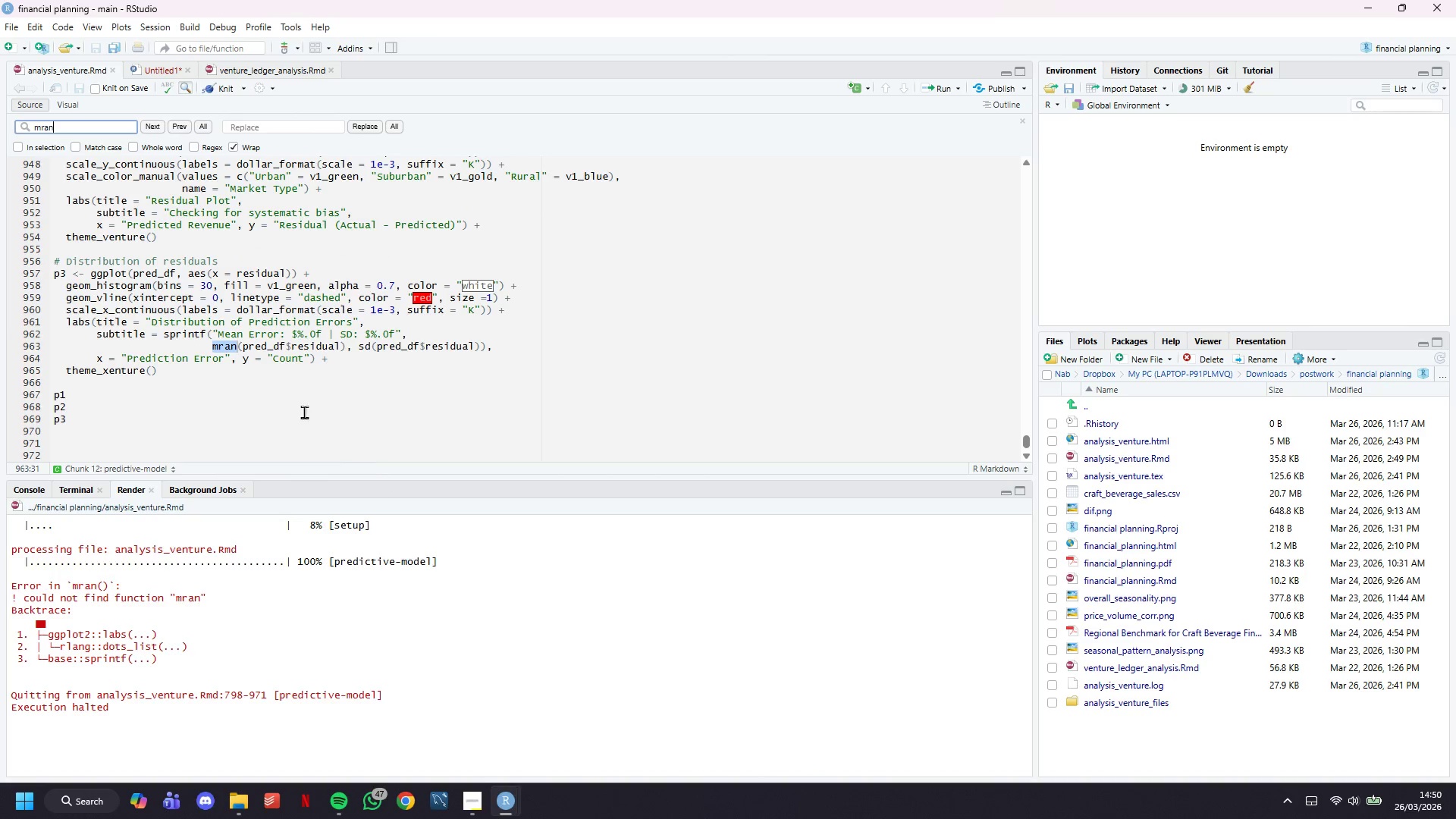 
left_click([221, 340])
 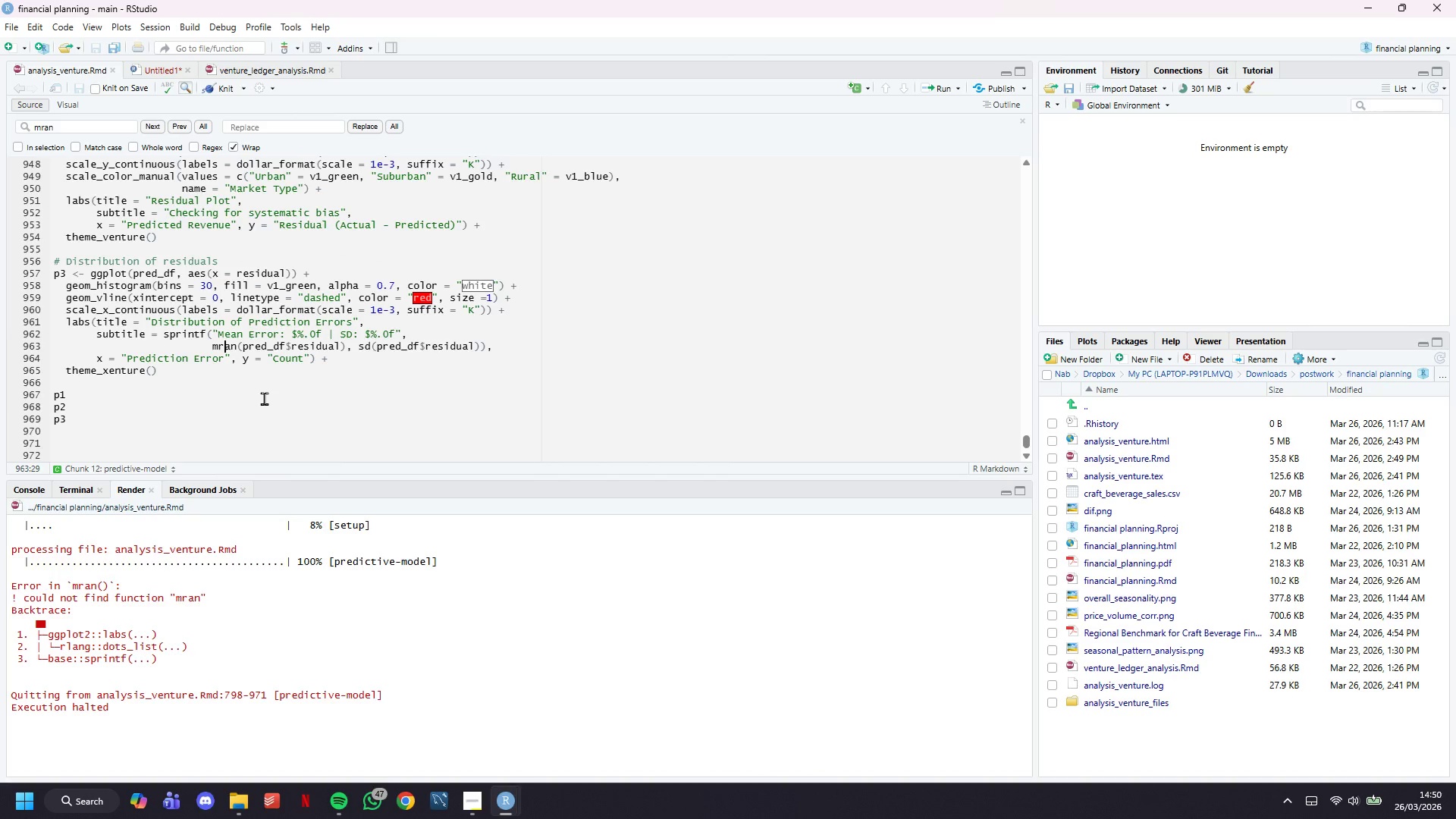 
key(Backspace)
 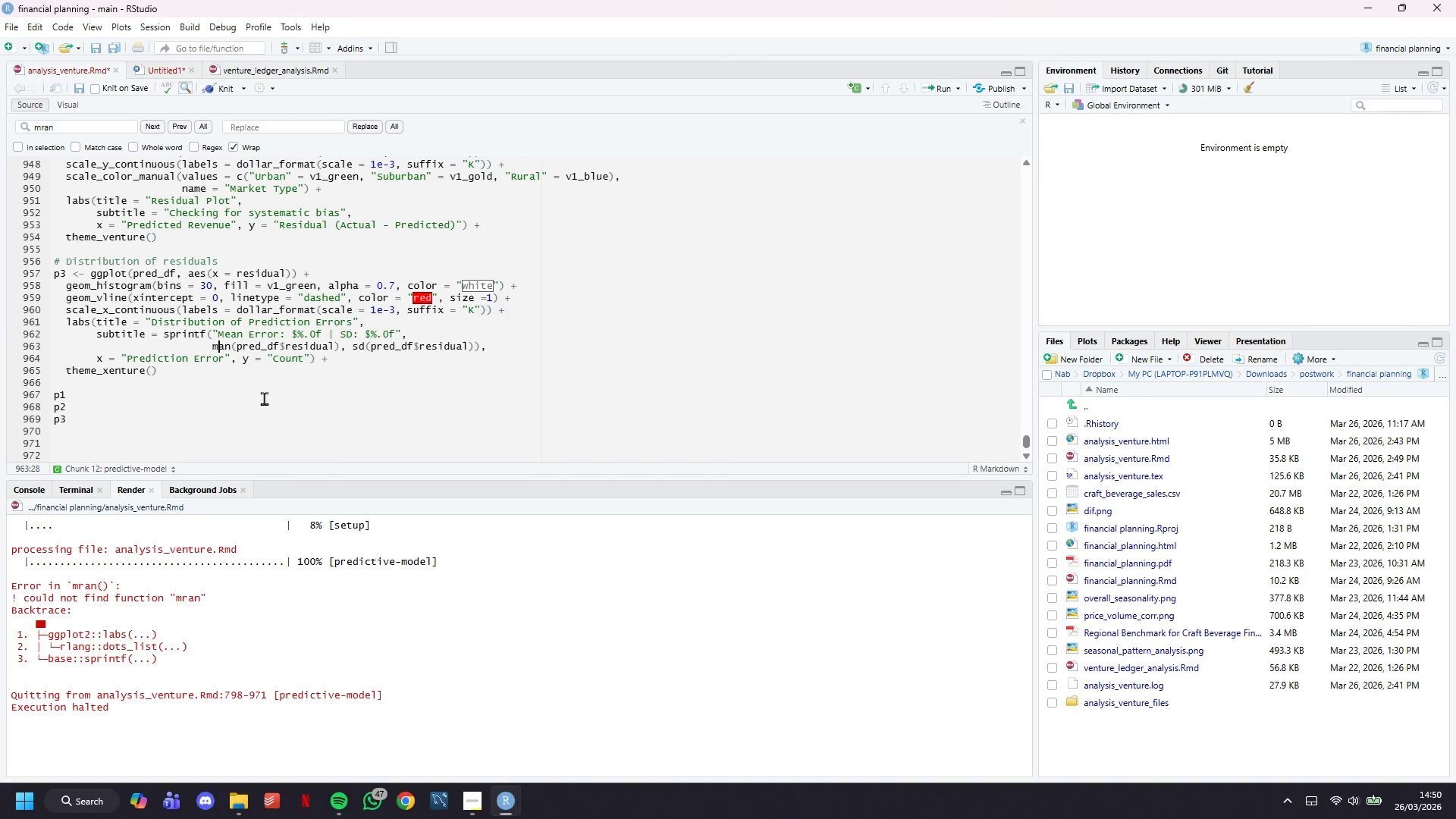 
key(E)
 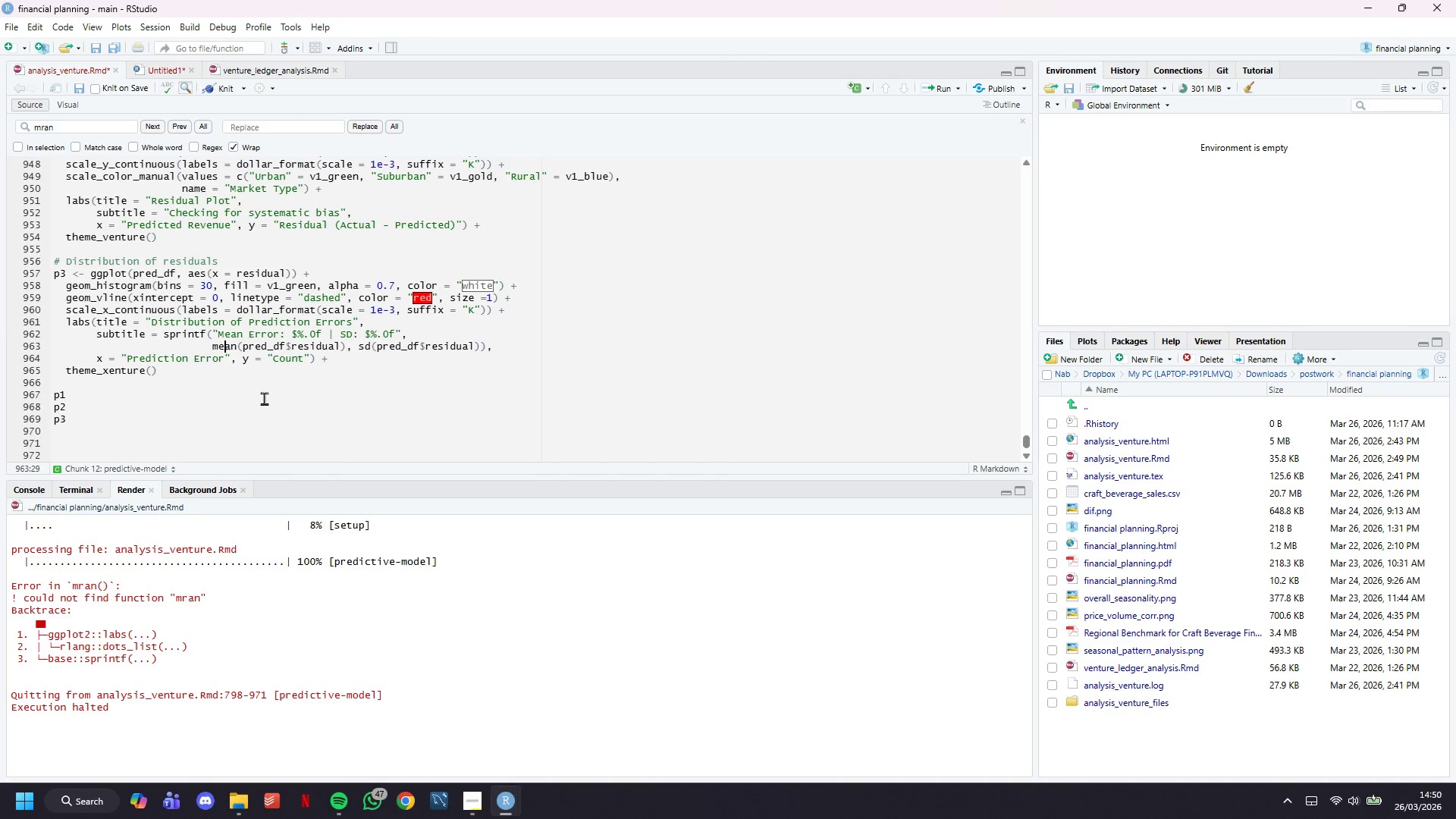 
key(Control+S)
 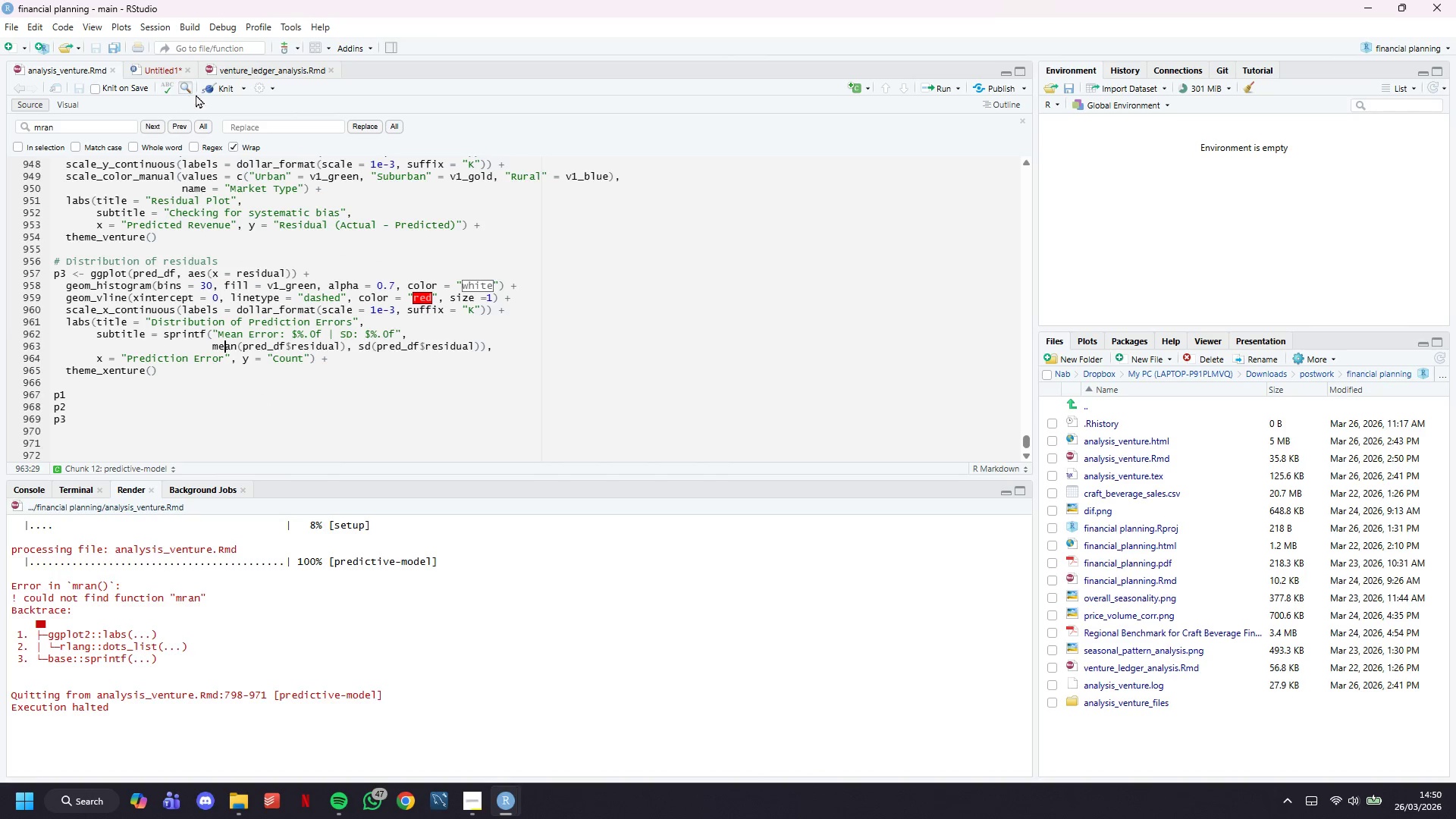 
left_click([216, 93])
 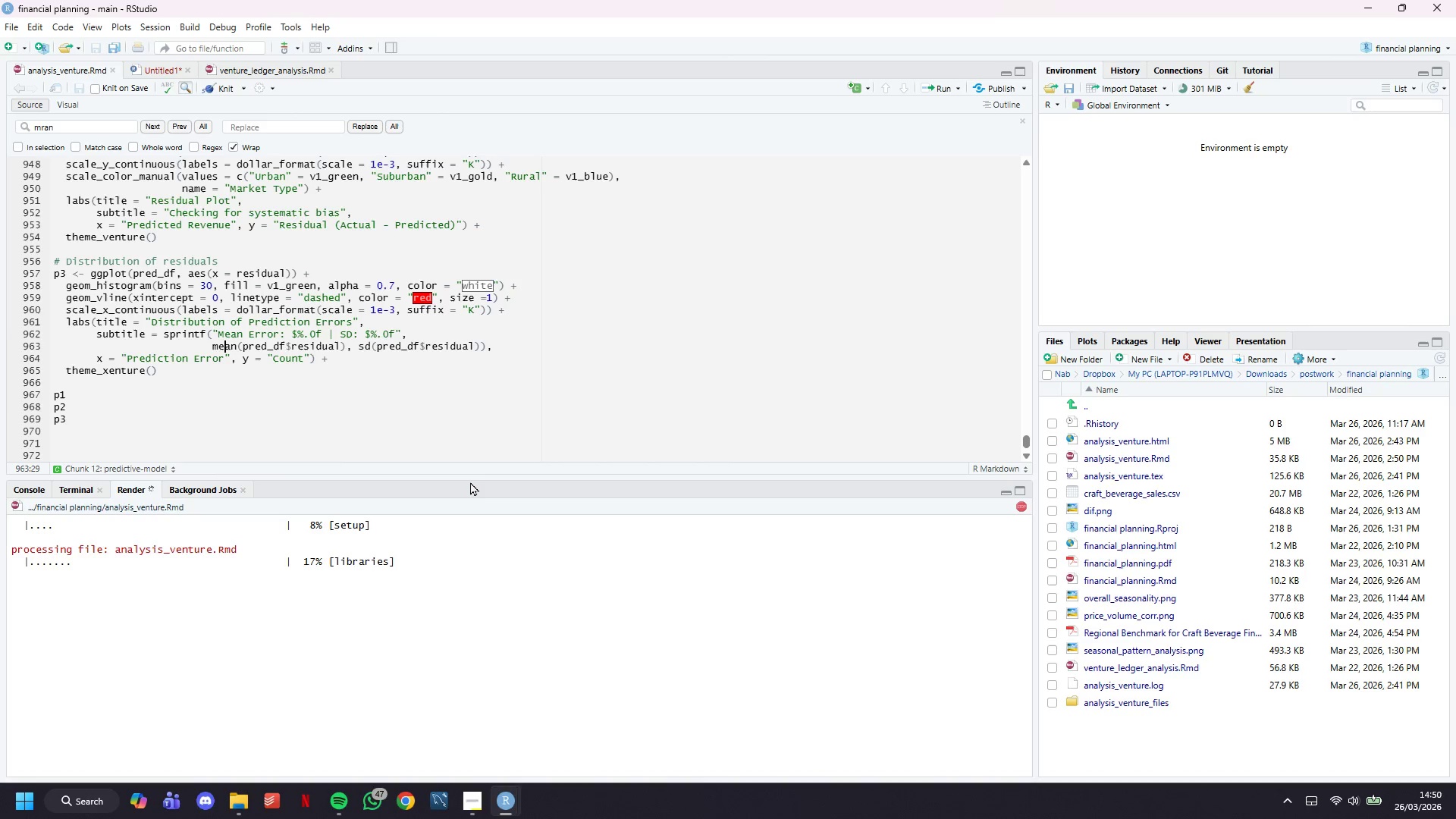 
scroll: coordinate [419, 325], scroll_direction: up, amount: 43.0
 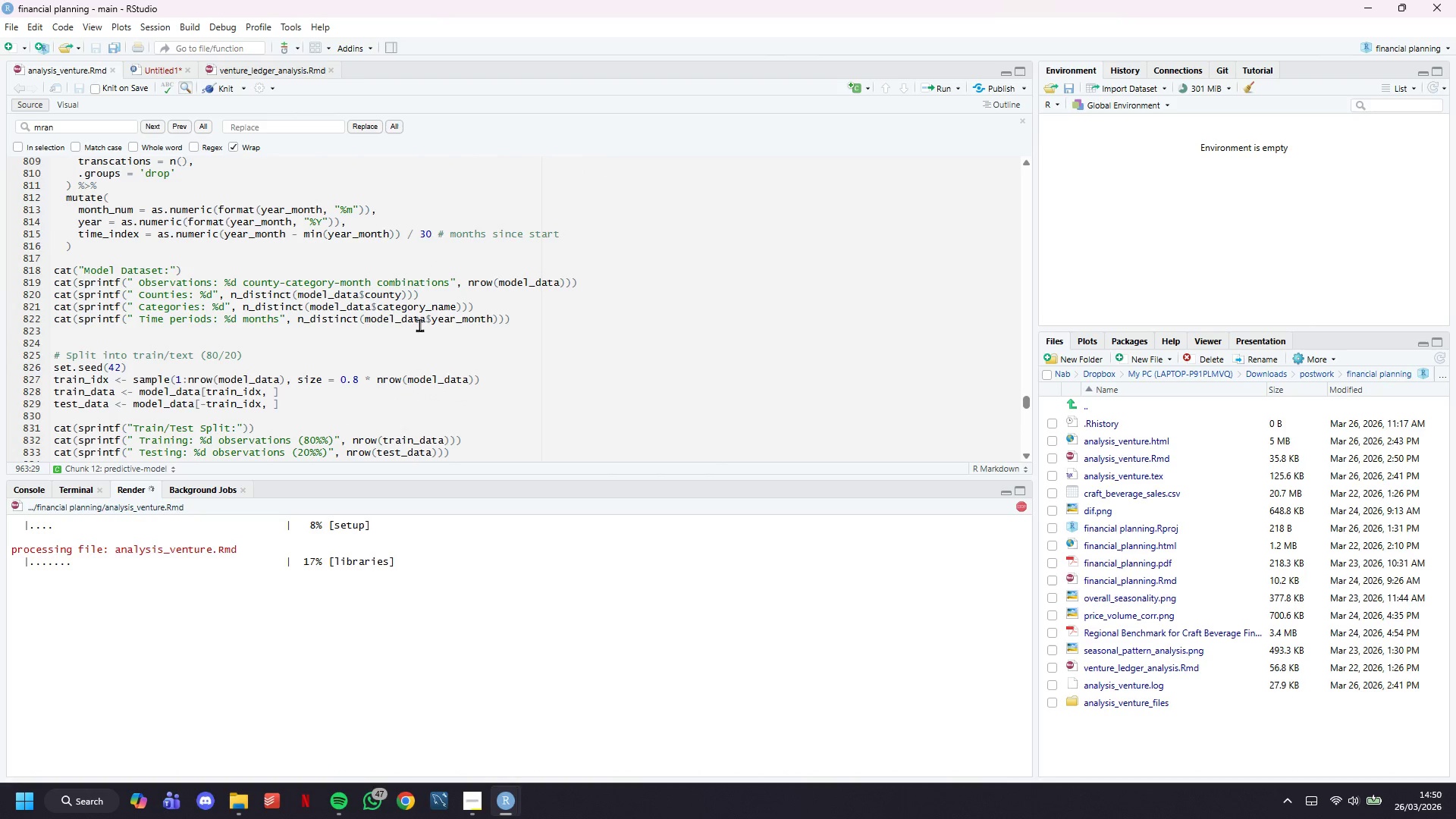 
scroll: coordinate [419, 325], scroll_direction: down, amount: 18.0
 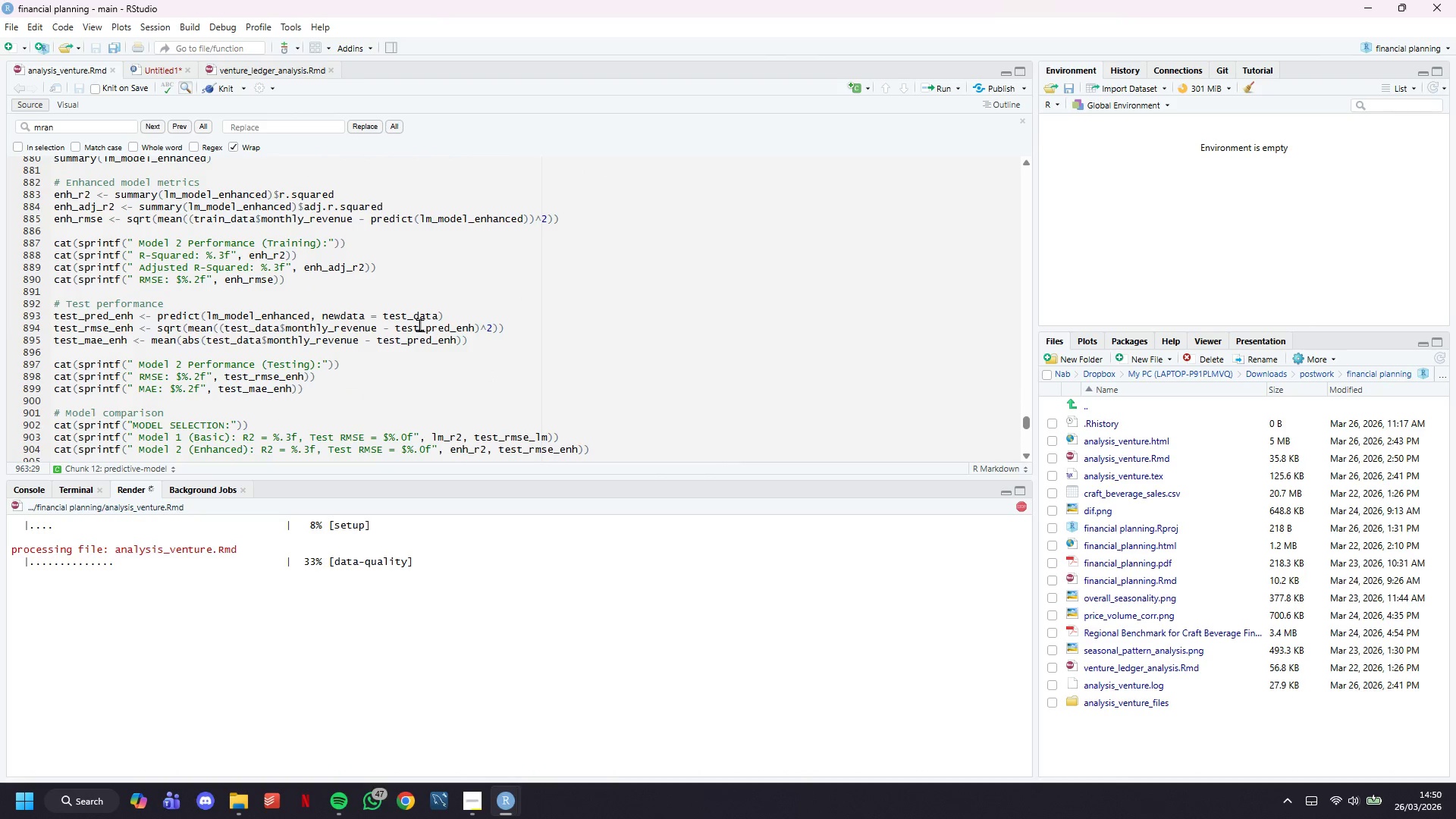 
scroll: coordinate [419, 325], scroll_direction: up, amount: 10.0
 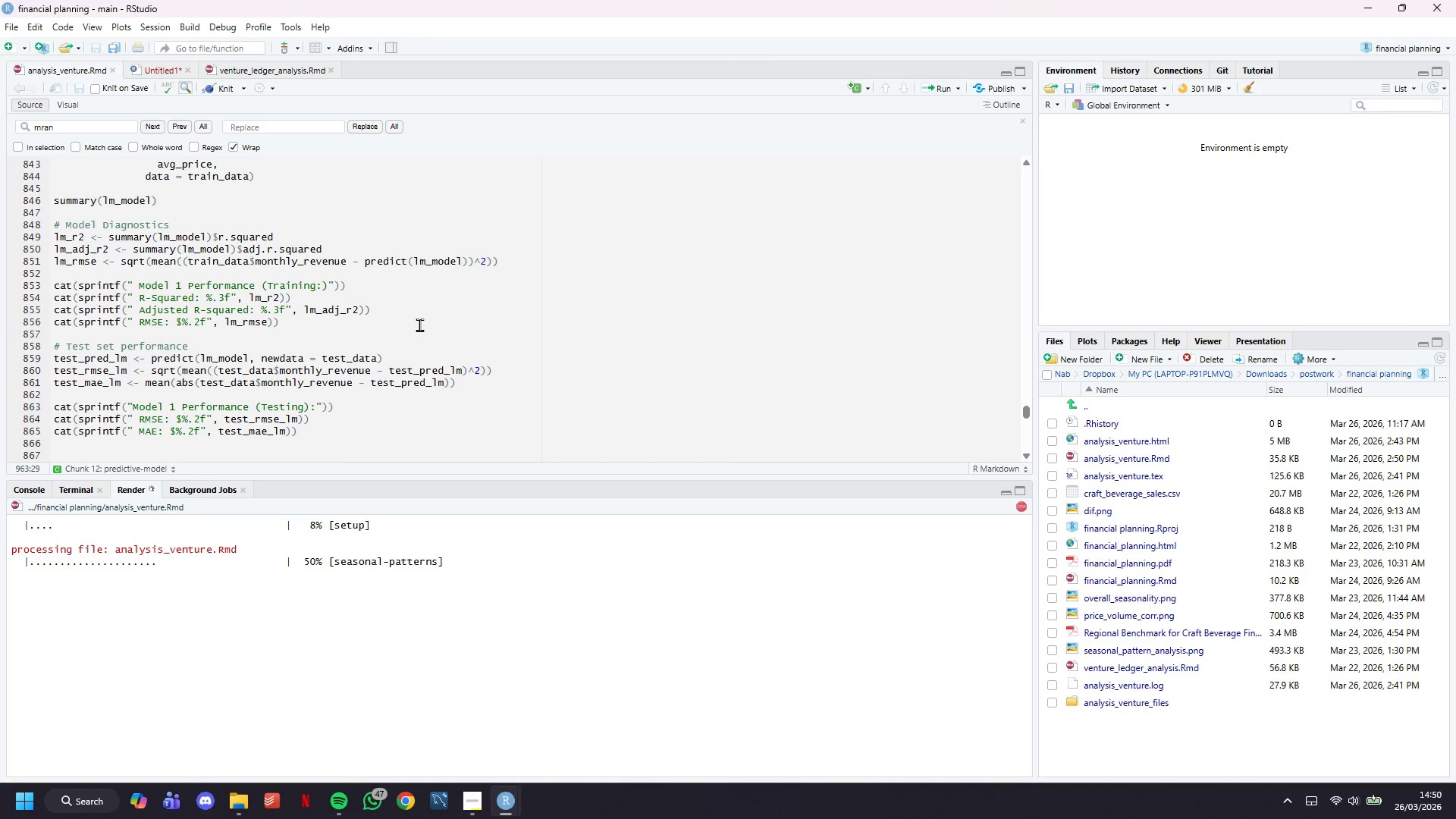 
wait(6.89)
 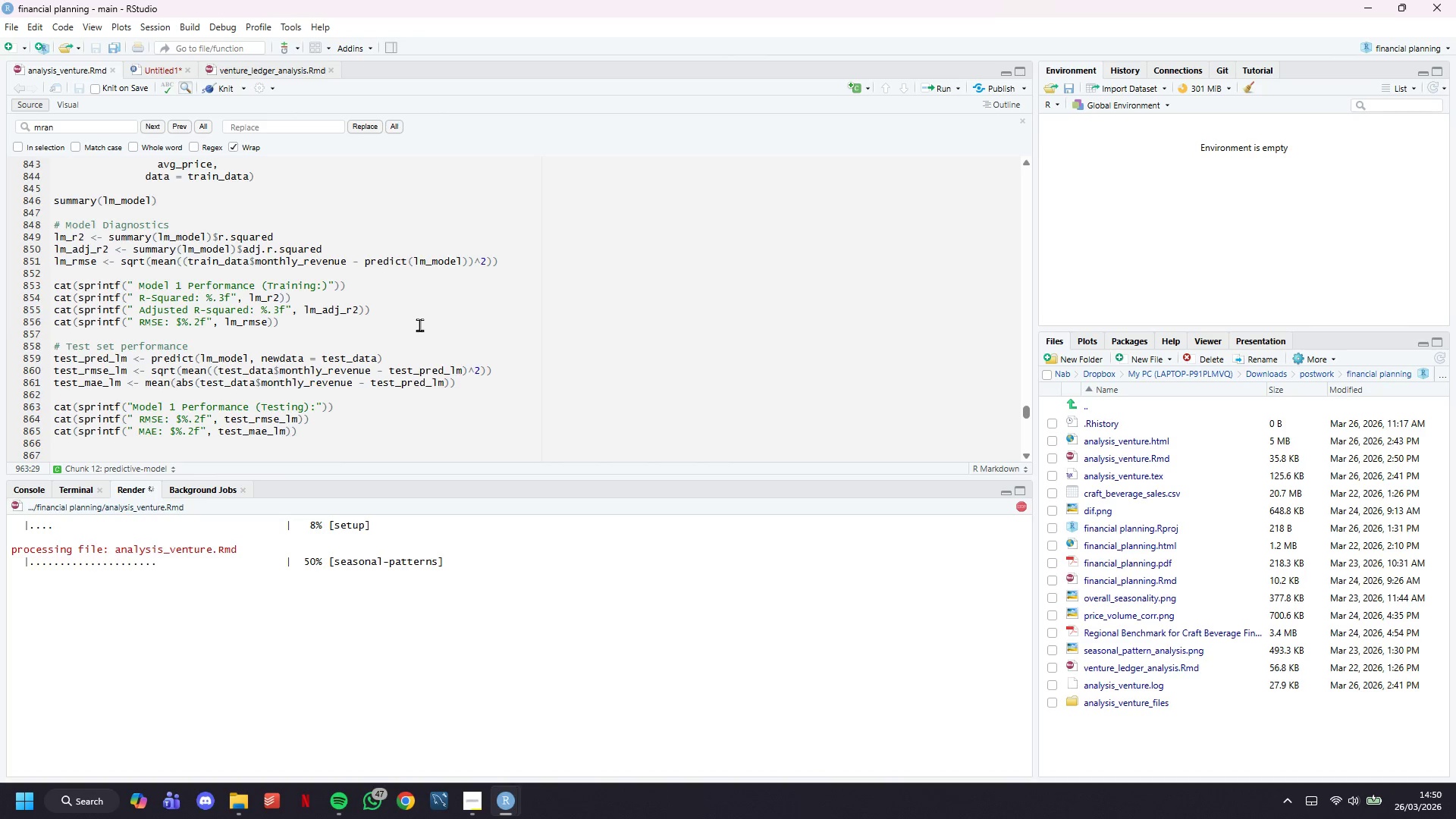 
scroll: coordinate [466, 394], scroll_direction: down, amount: 36.0
 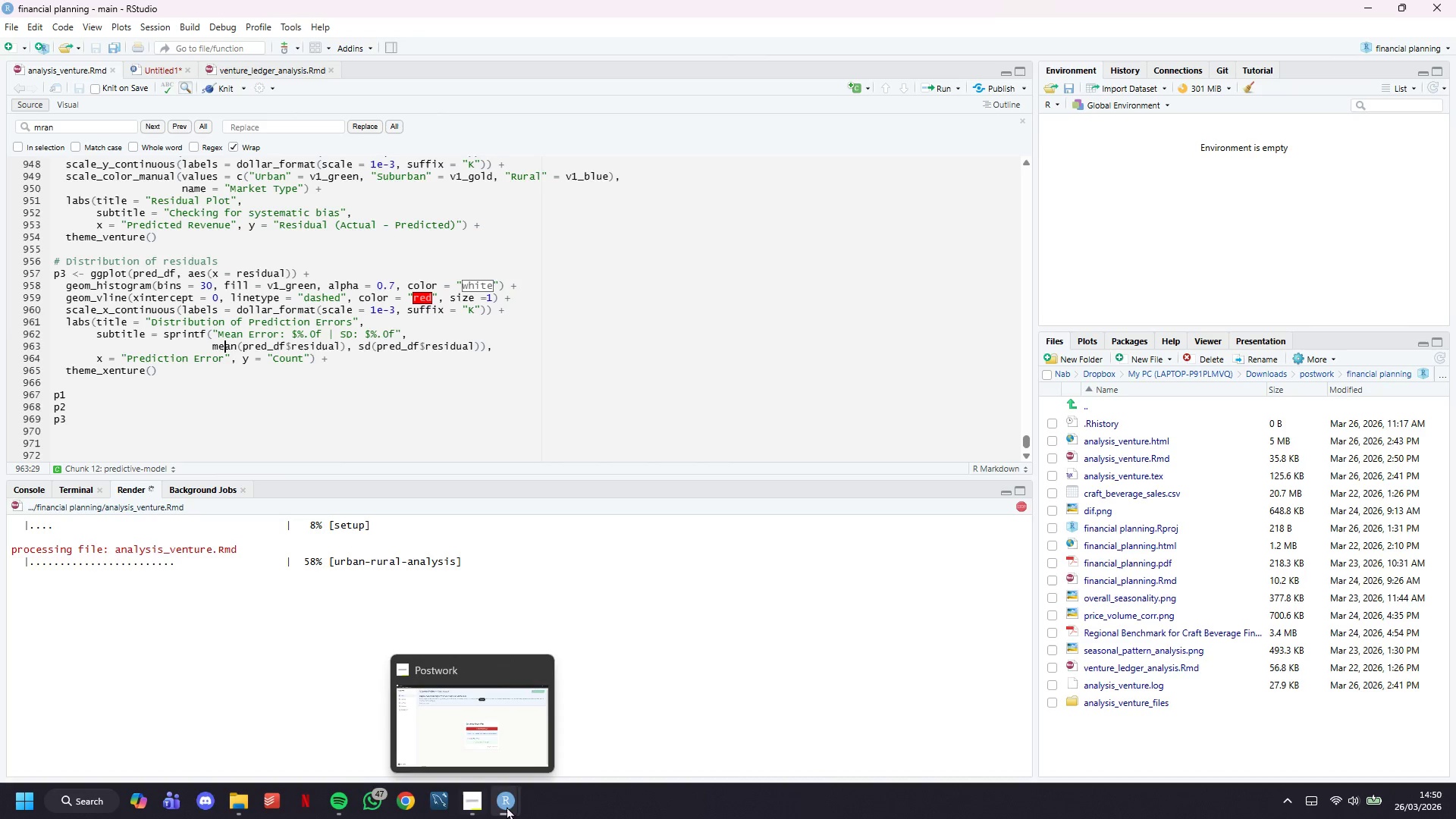 
left_click([489, 730])
 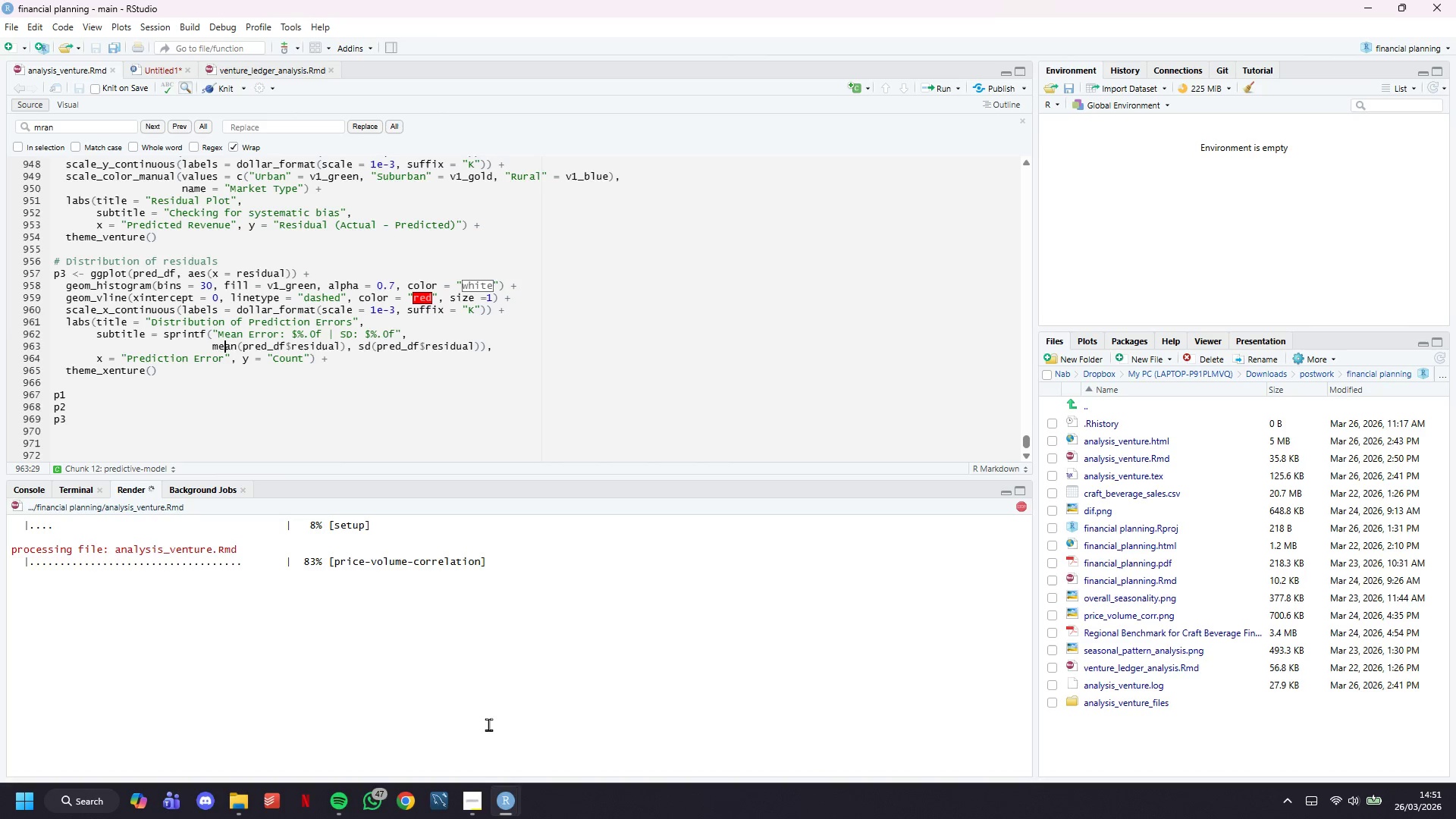 
wait(27.77)
 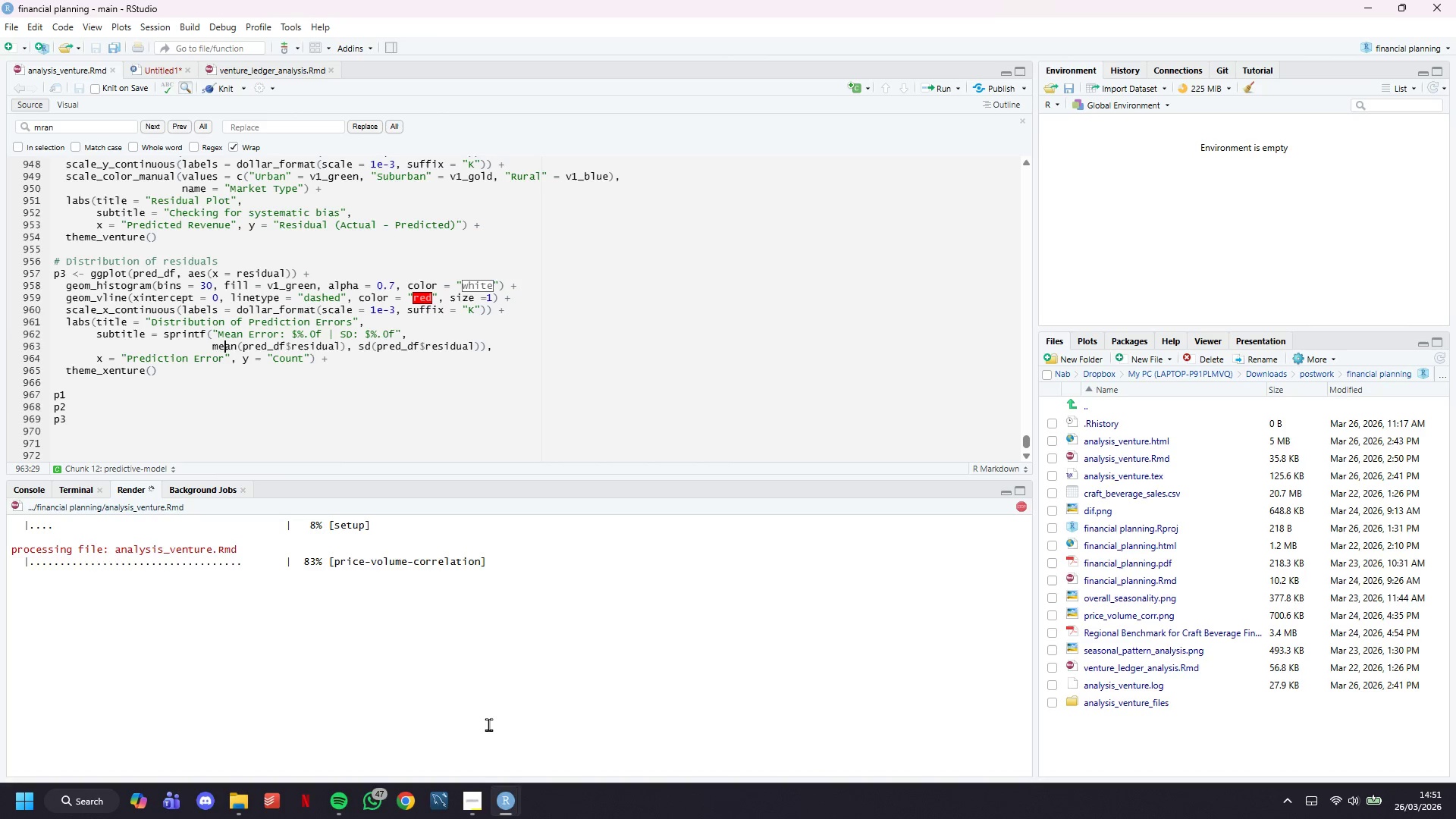 
left_click([465, 744])